 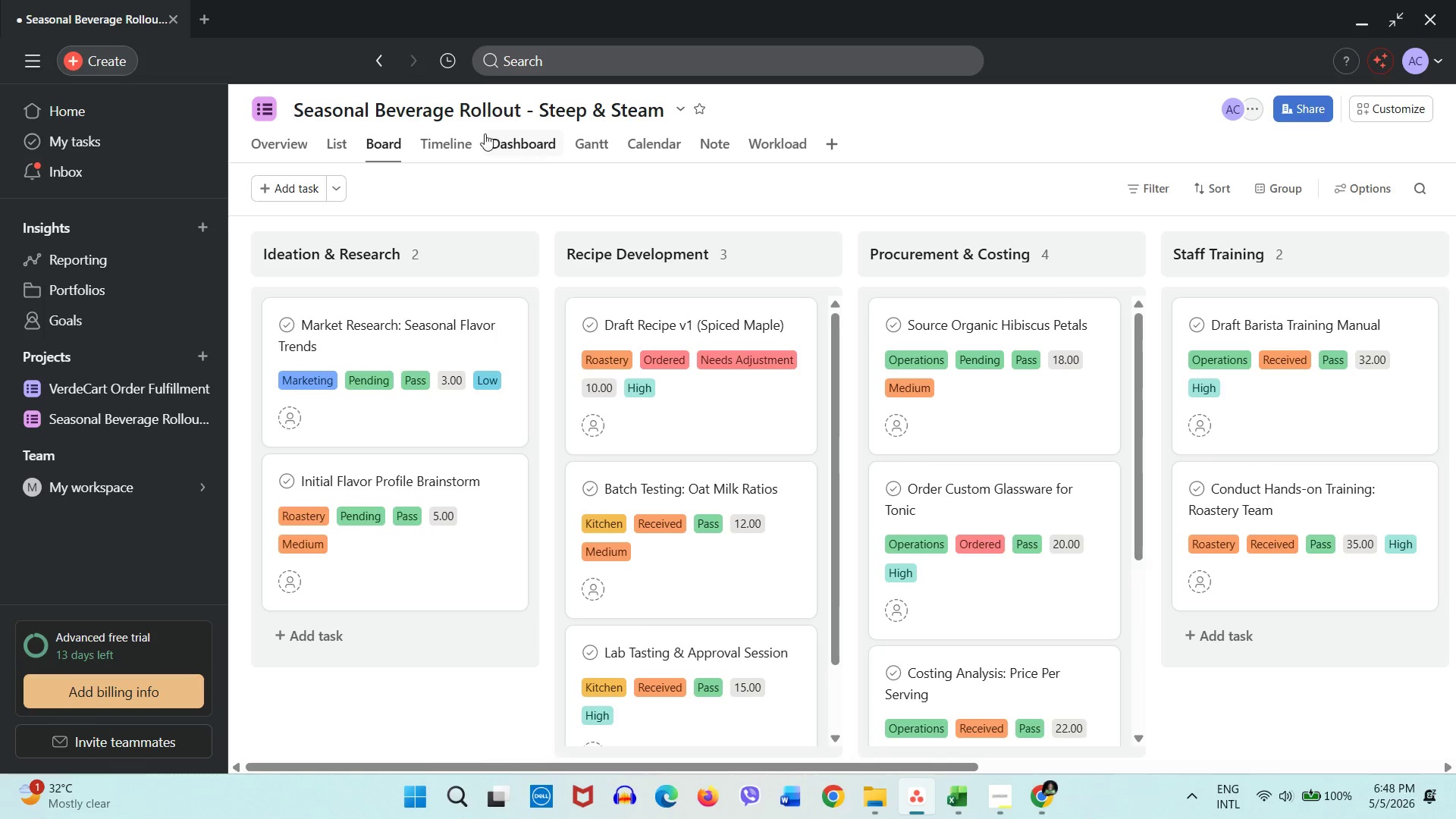 
left_click([1268, 192])
 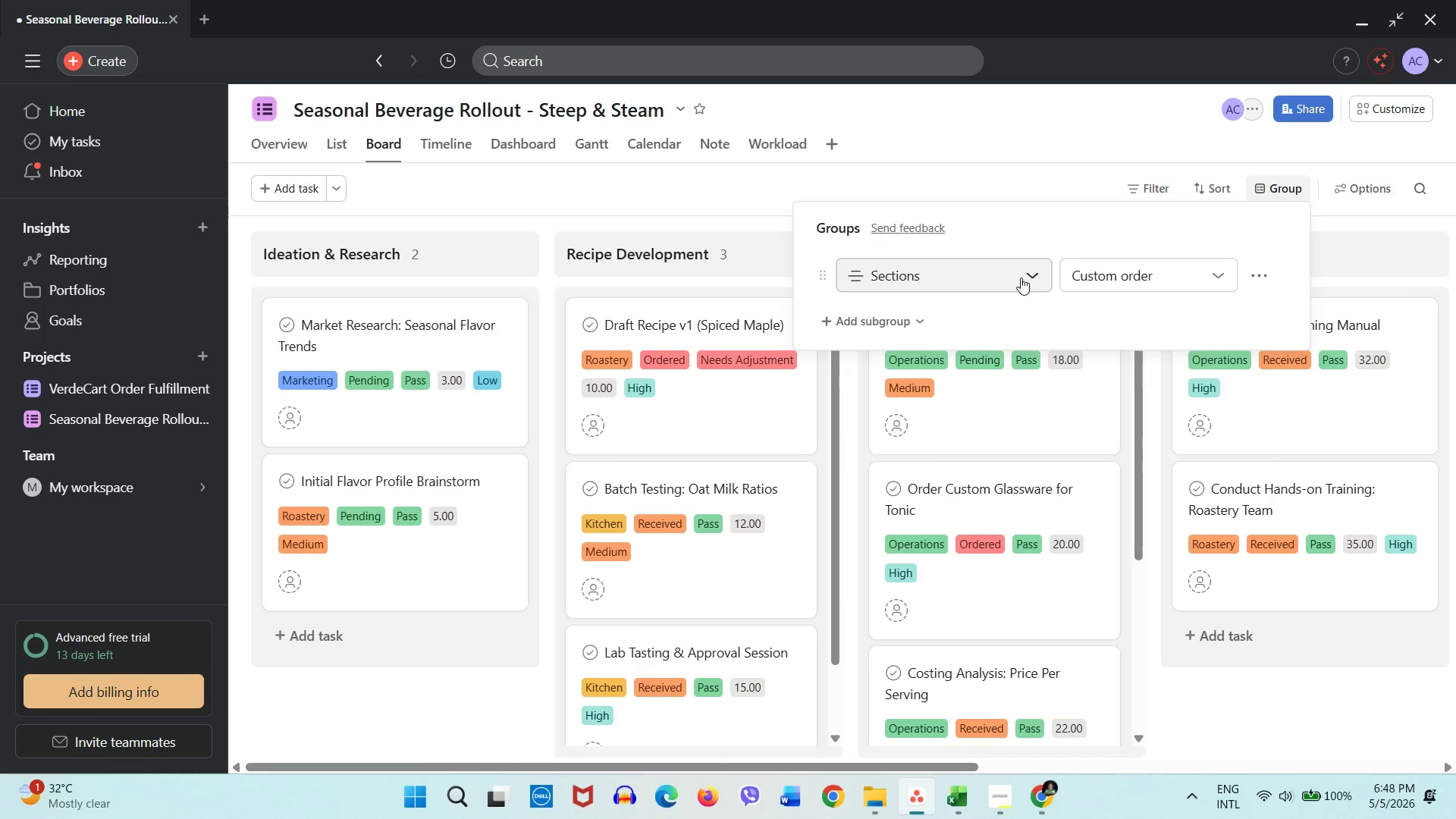 
left_click([1103, 281])
 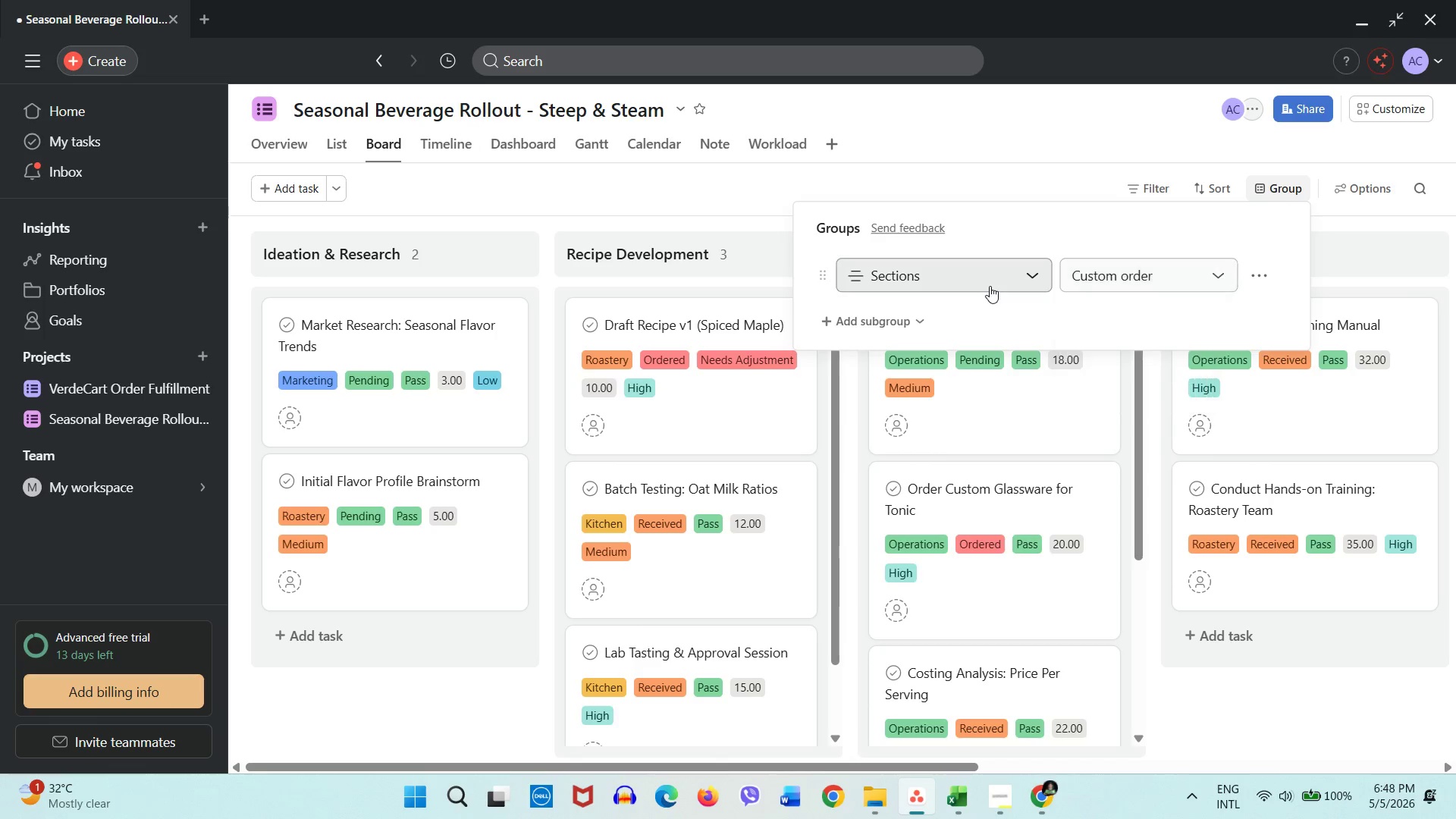 
double_click([992, 286])
 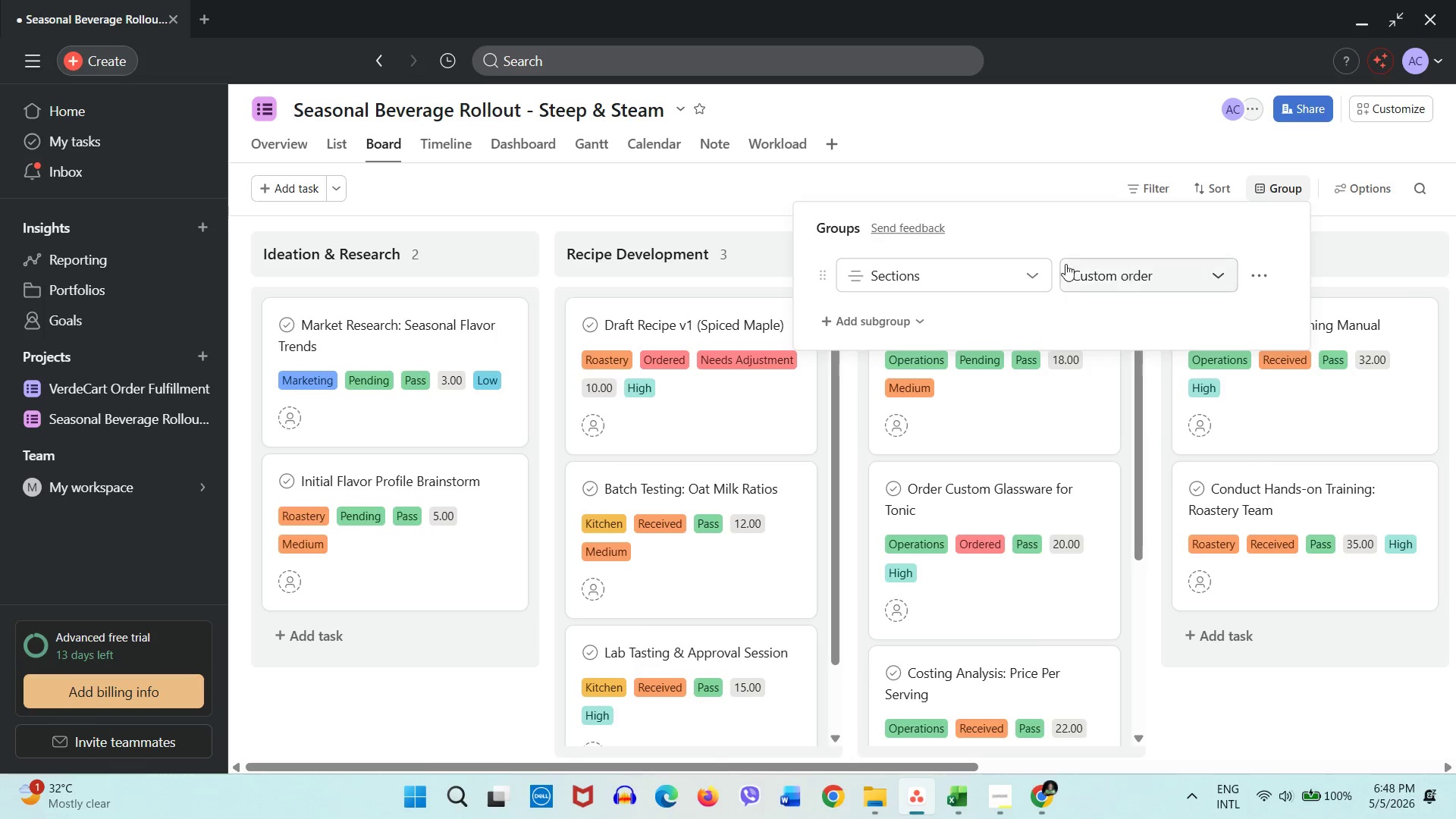 
left_click([993, 275])
 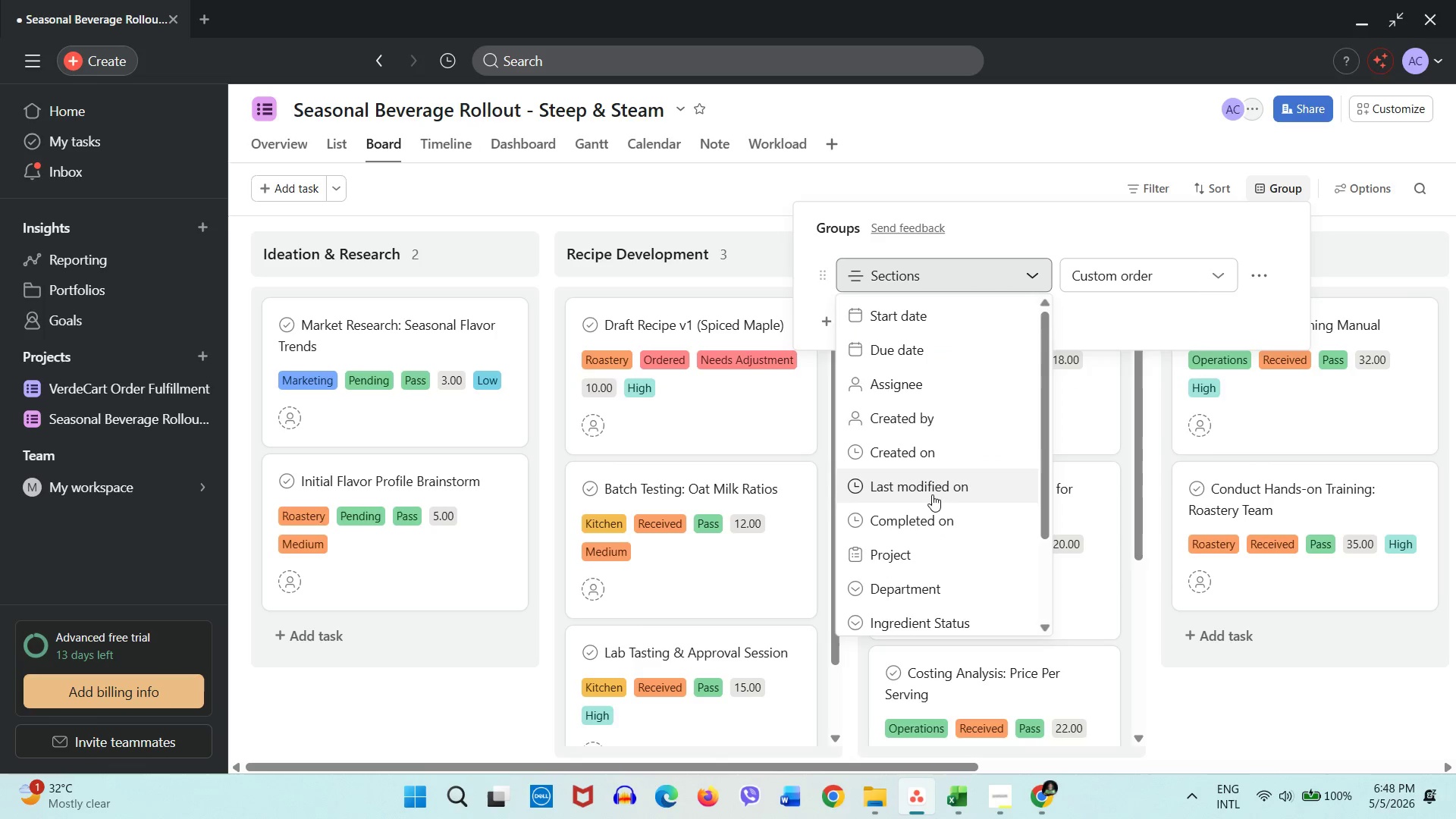 
scroll: coordinate [932, 497], scroll_direction: down, amount: 3.0
 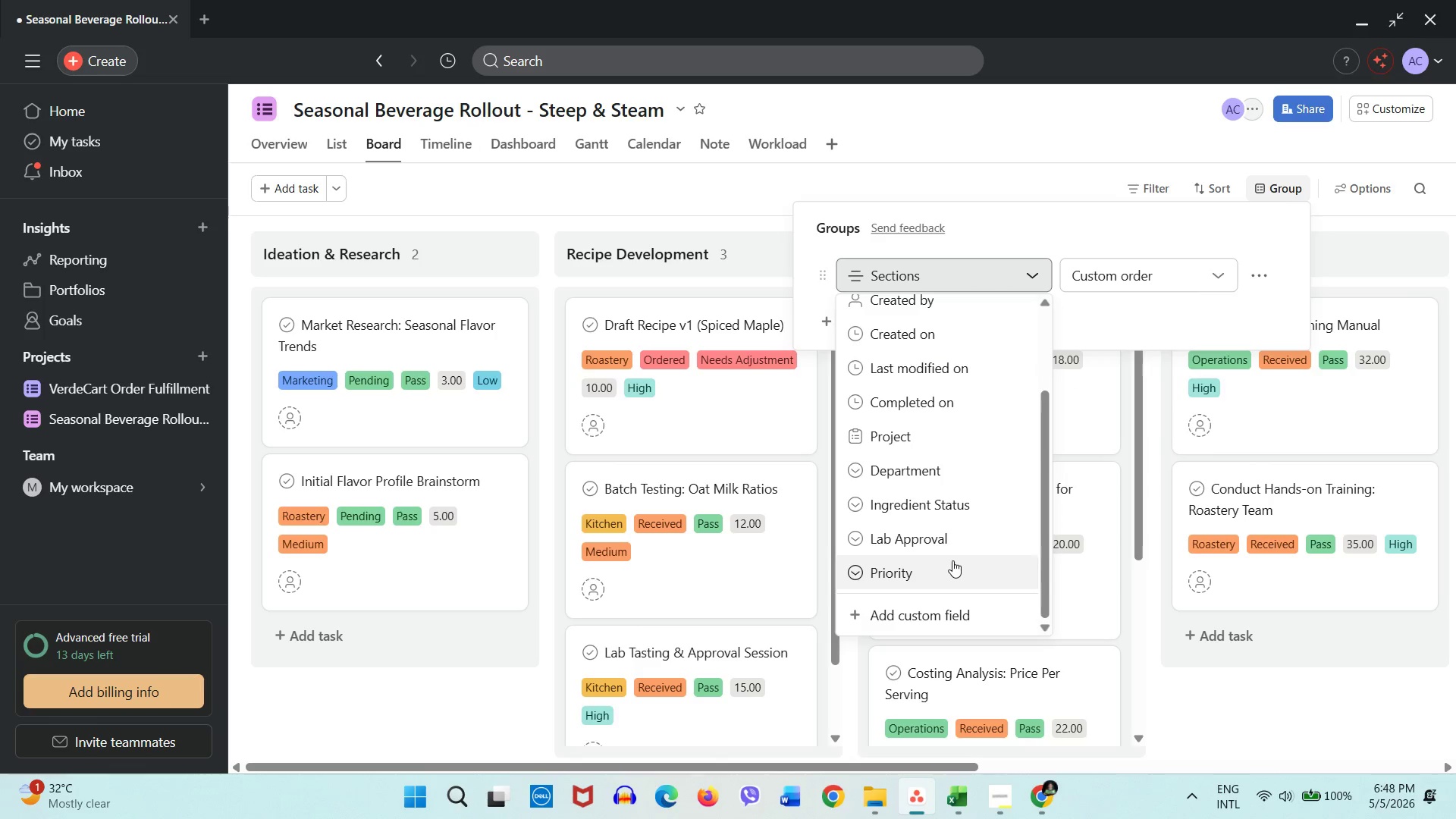 
scroll: coordinate [952, 560], scroll_direction: up, amount: 5.0
 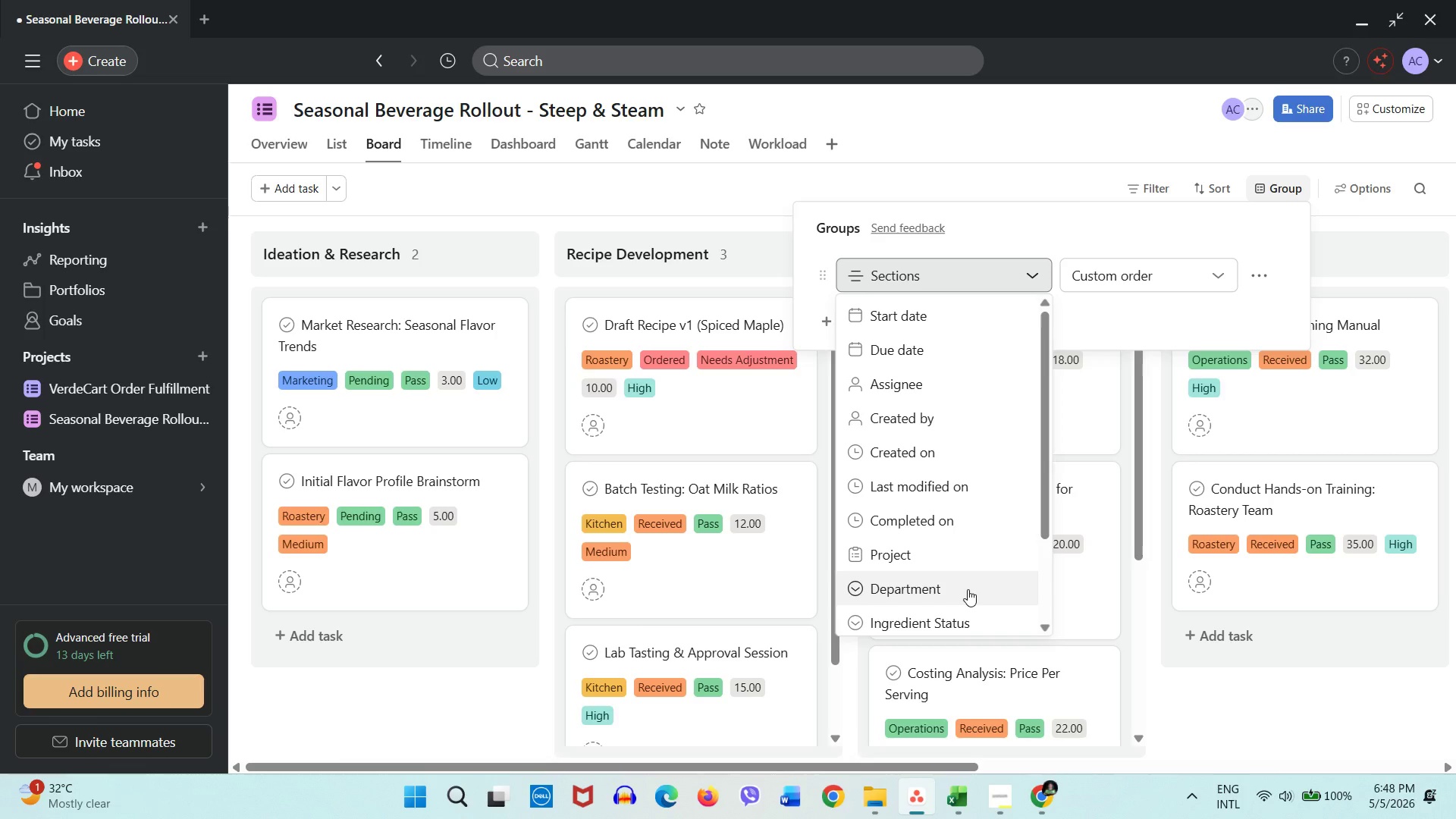 
scroll: coordinate [968, 589], scroll_direction: down, amount: 3.0
 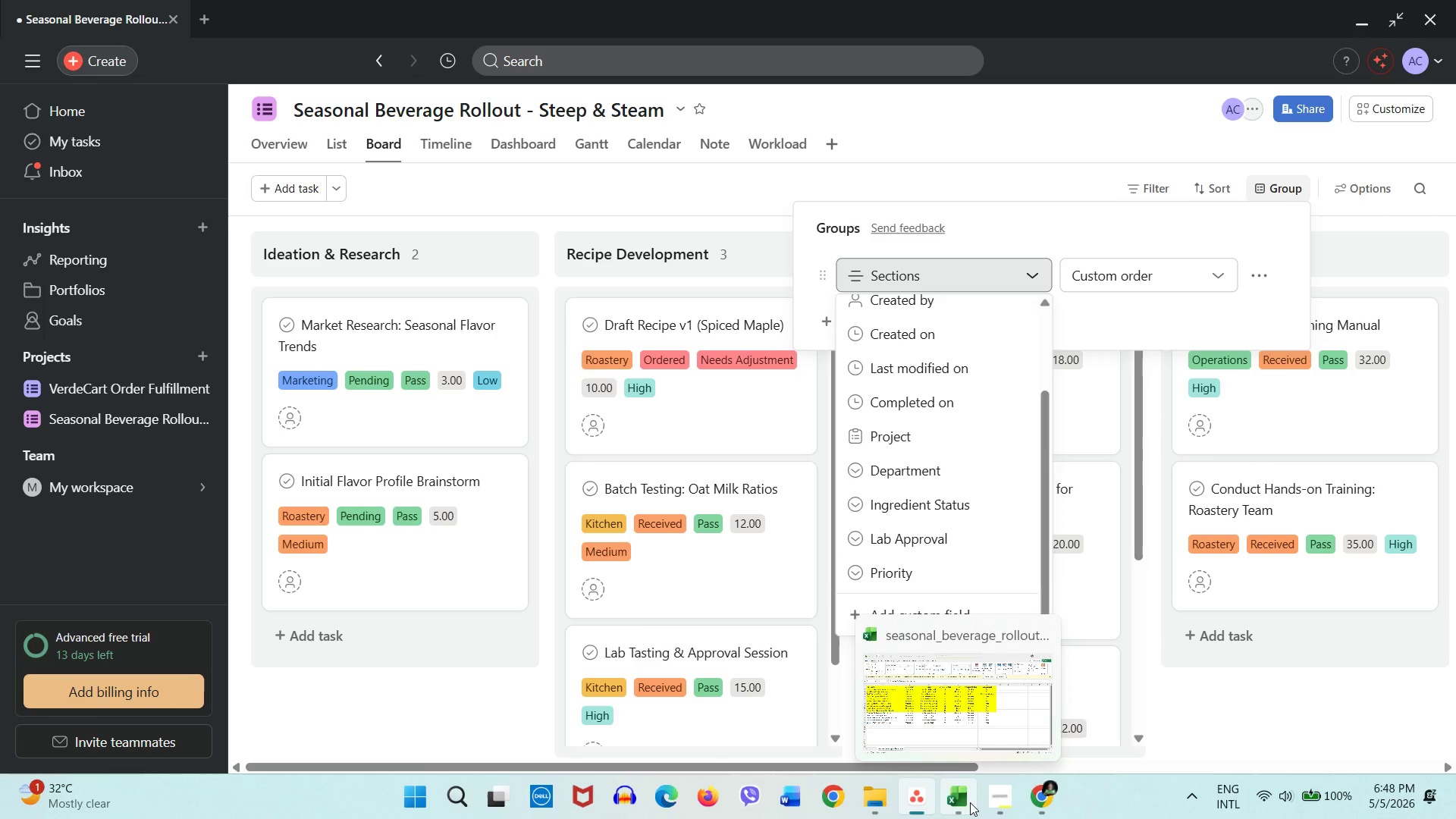 
left_click([970, 802])
 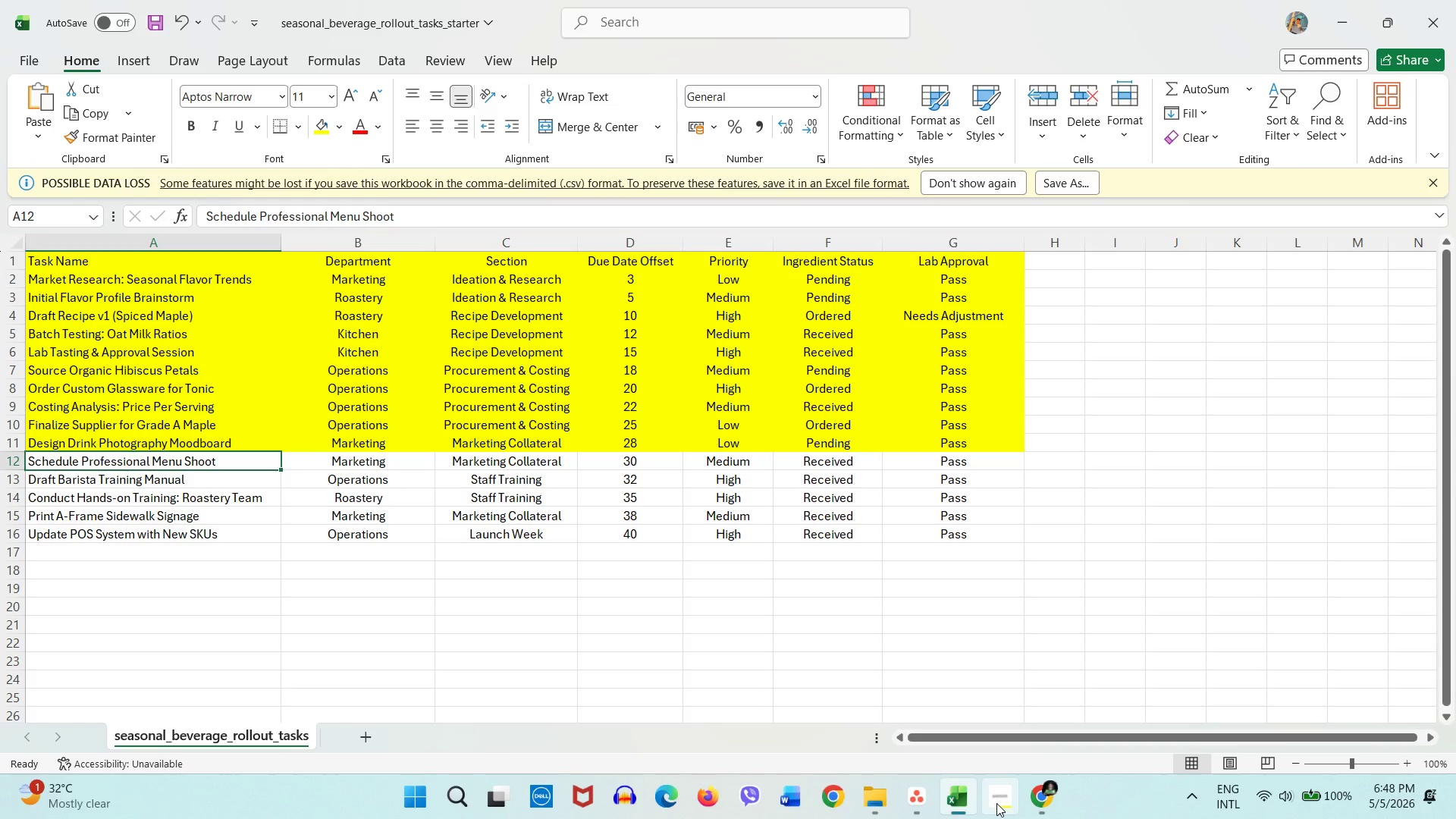 
left_click([996, 803])